 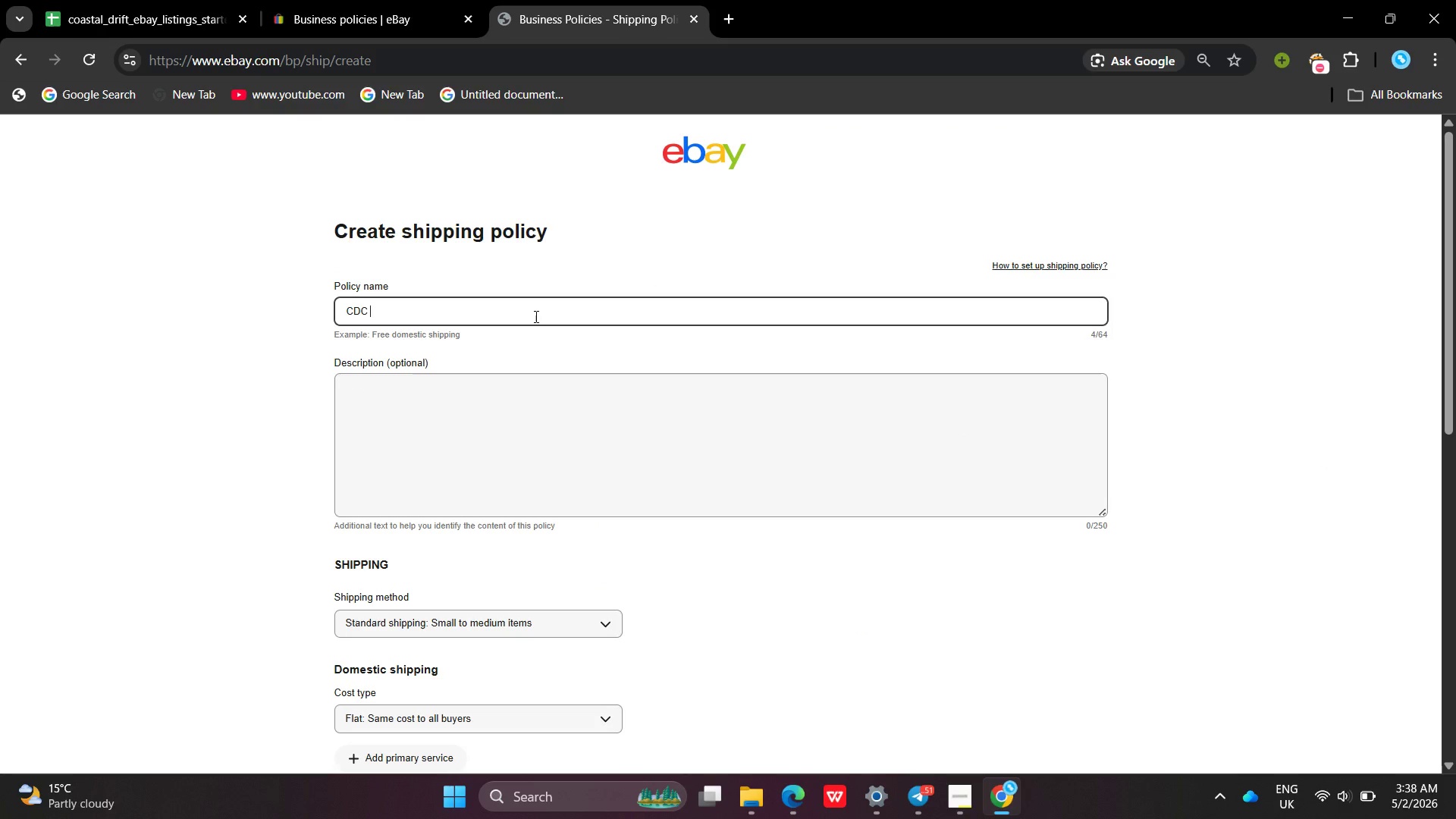 
type(-\E)
key(Backspace)
key(Backspace)
type(E)
key(Backspace)
type(ex)
key(Backspace)
type(XEP)
 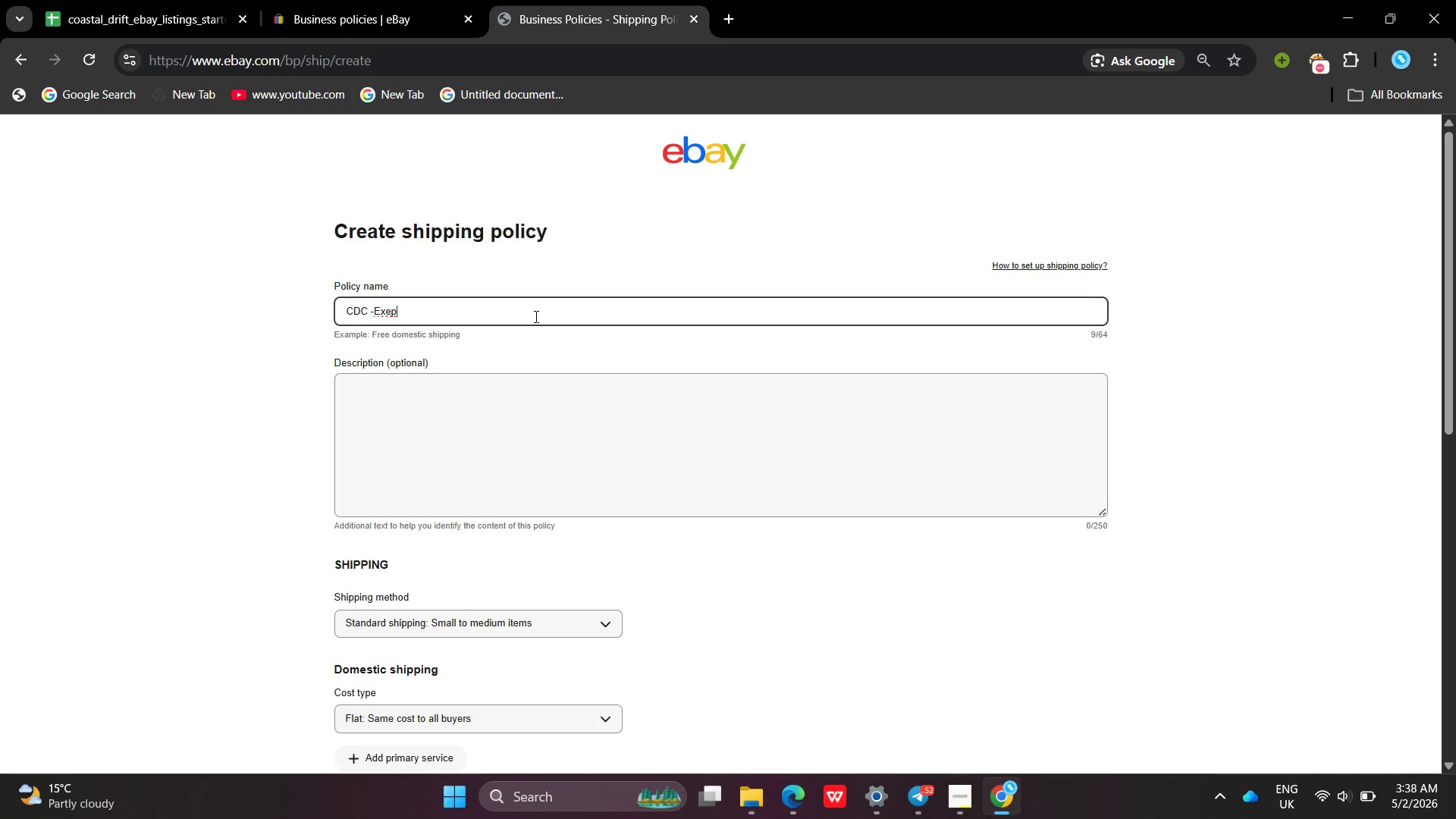 
key(Backspace)
key(Backspace)
type(pedited Next Day Air ($25 Flat))
 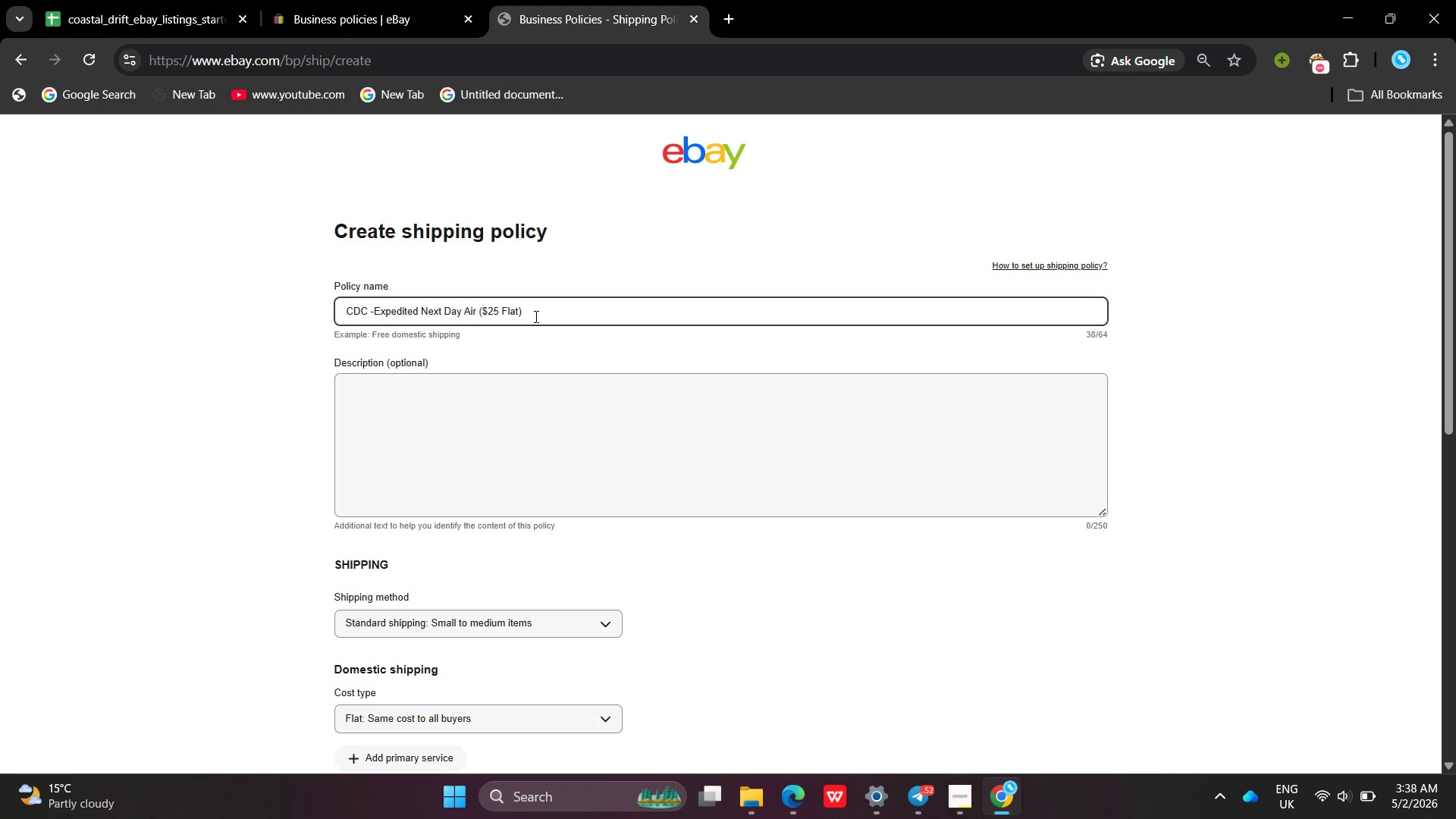 
left_click([478, 393])
 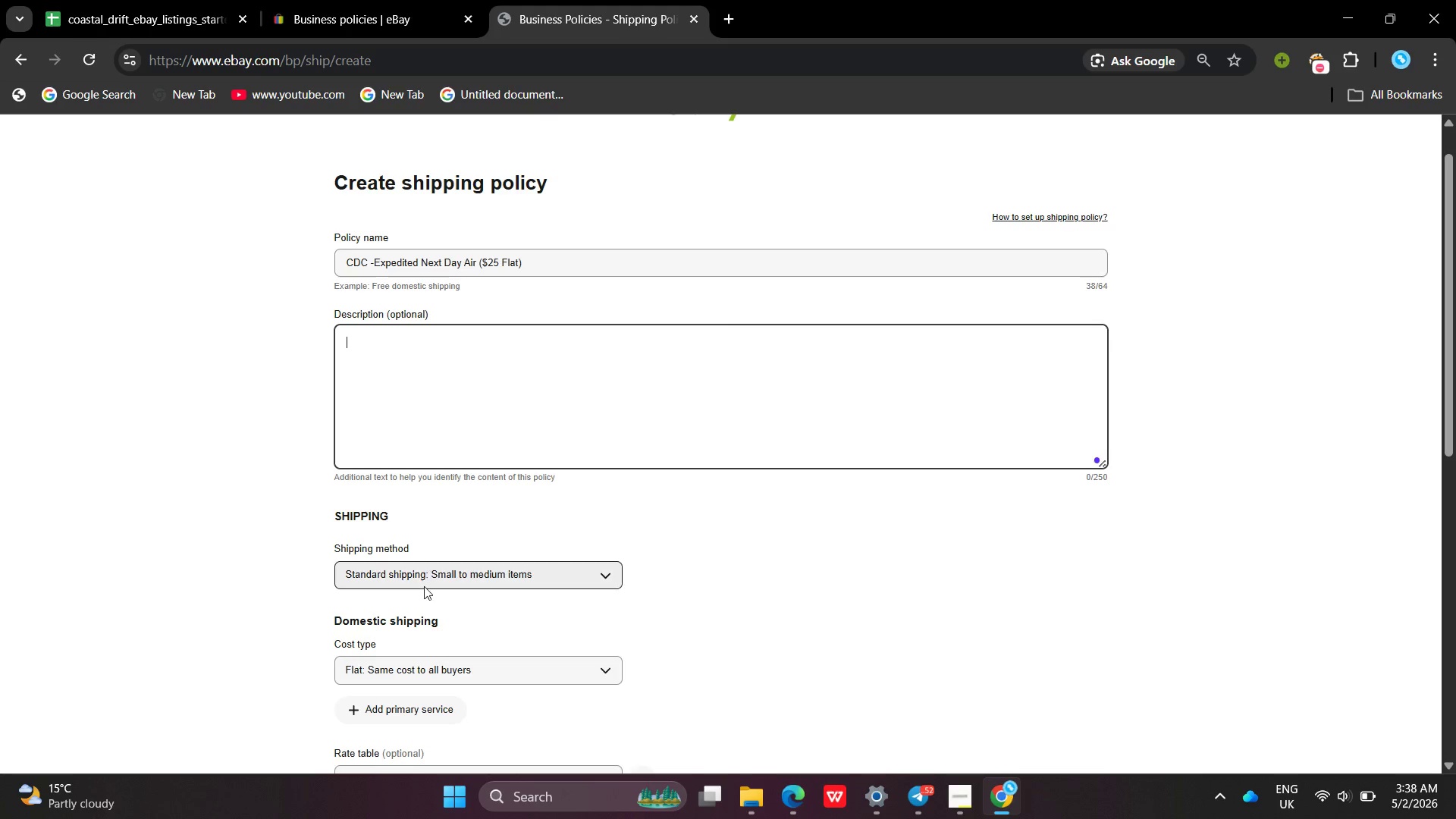 
left_click([409, 648])
 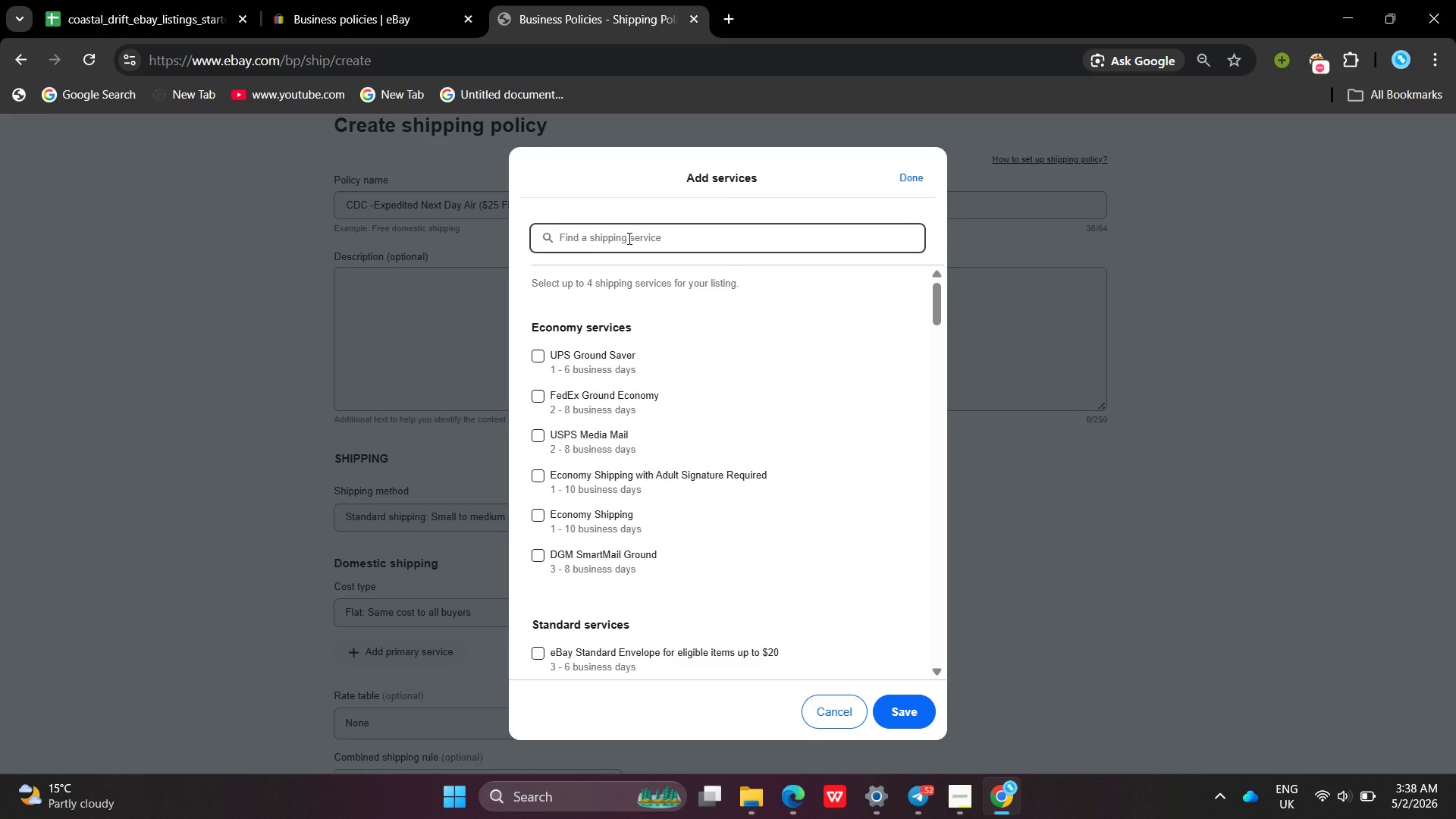 
type(up)
key(Backspace)
key(Backspace)
type(Ups)
 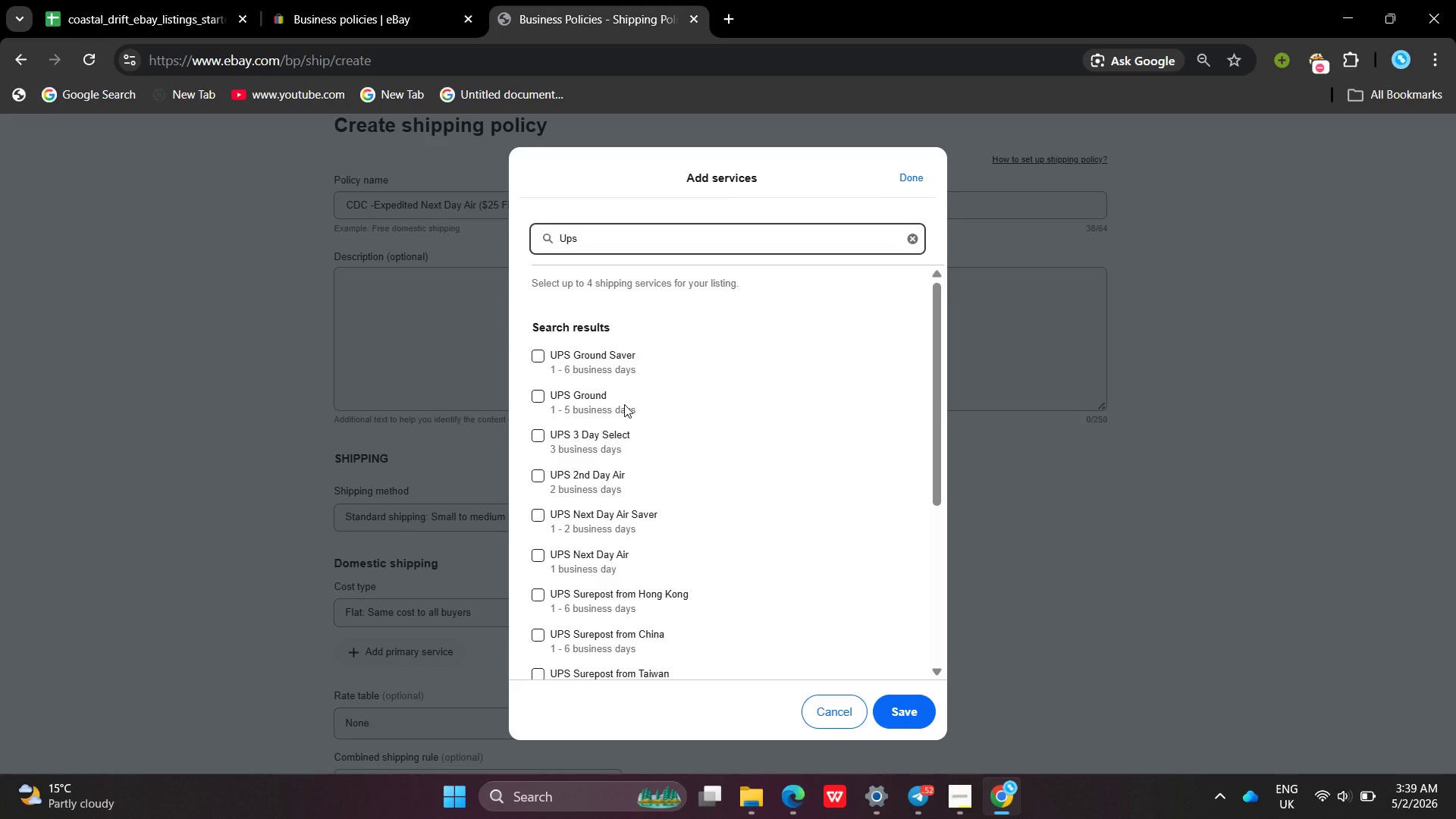 
left_click([535, 521])
 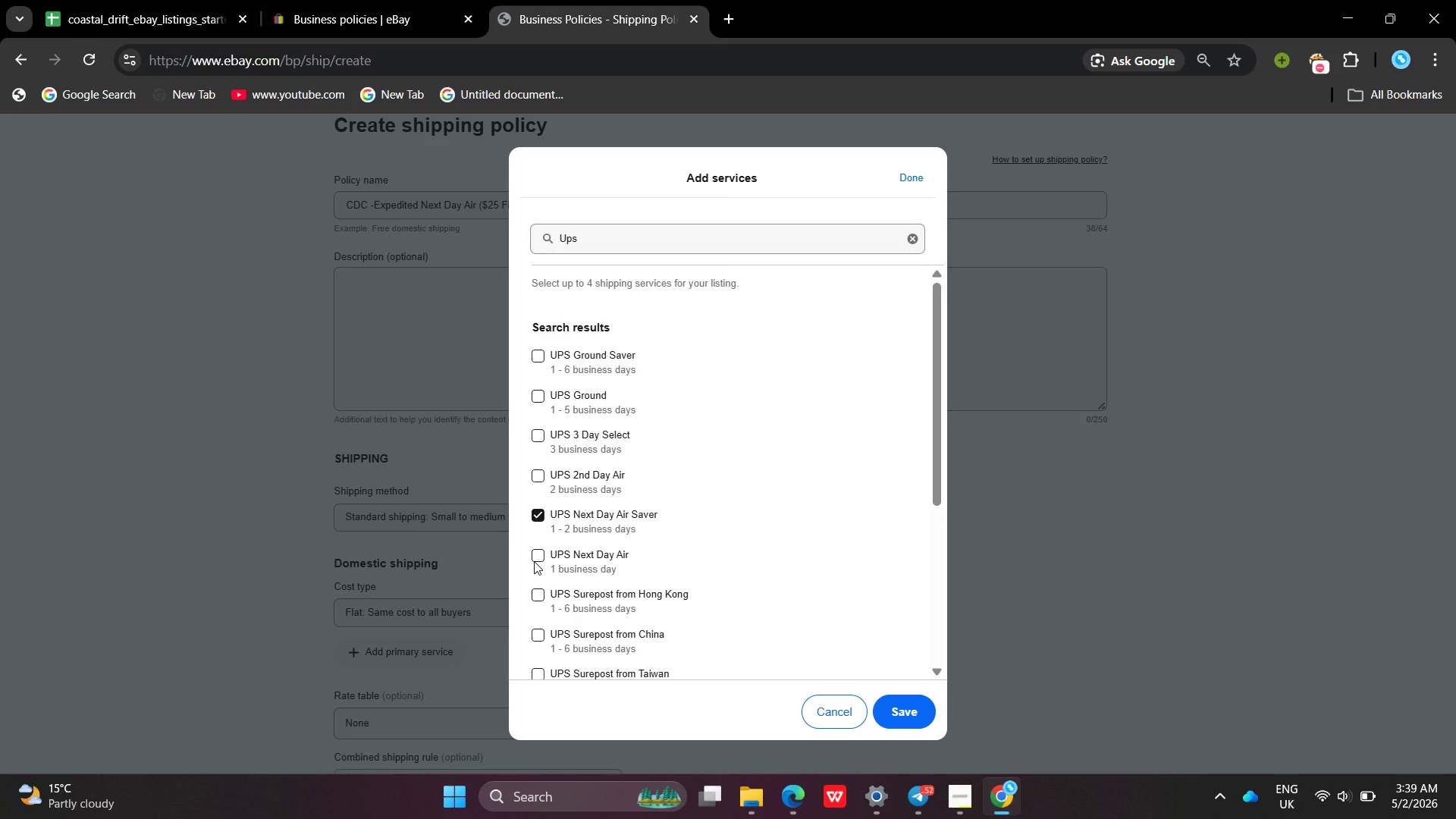 
left_click([536, 557])
 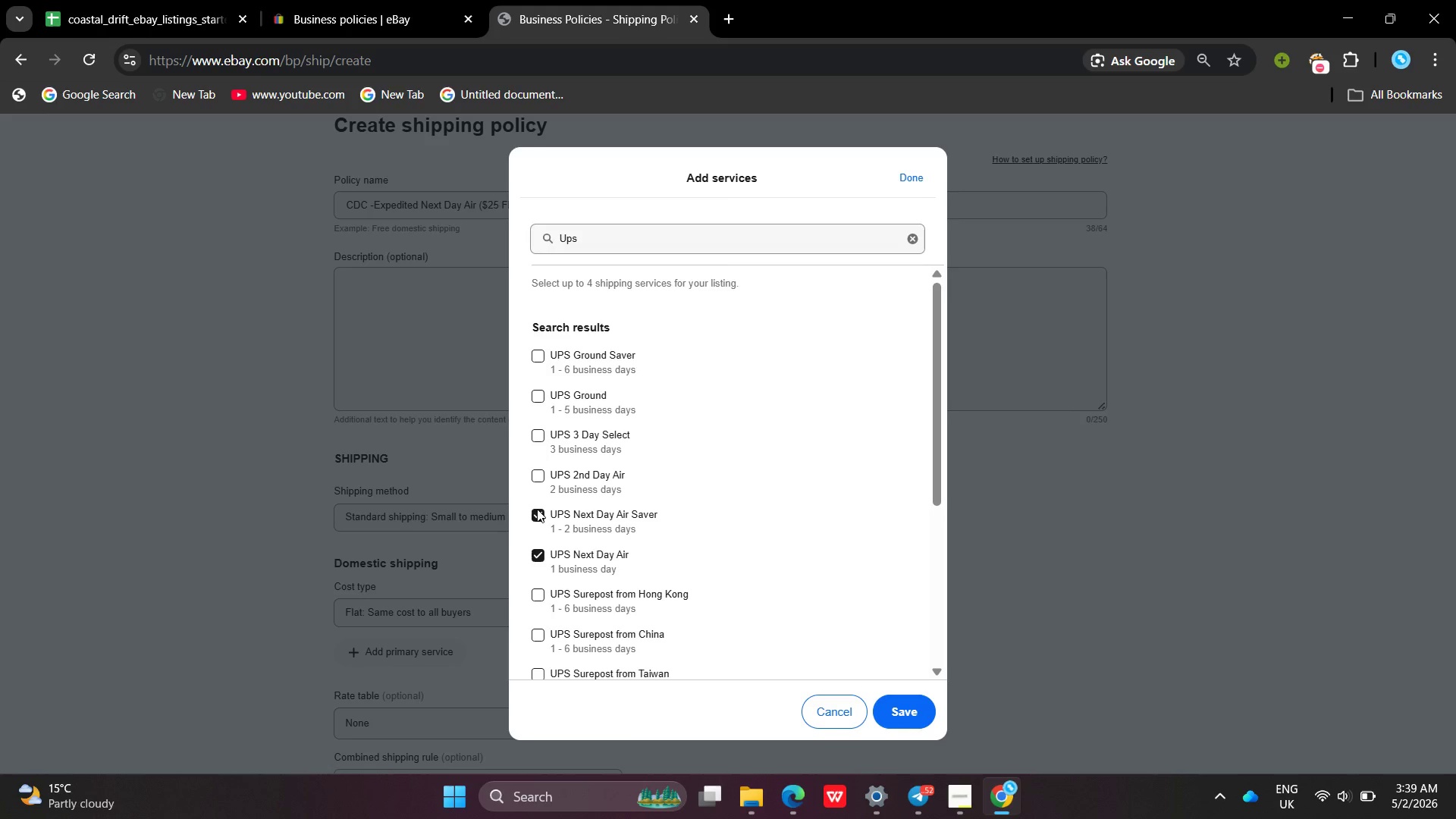 
left_click([535, 508])
 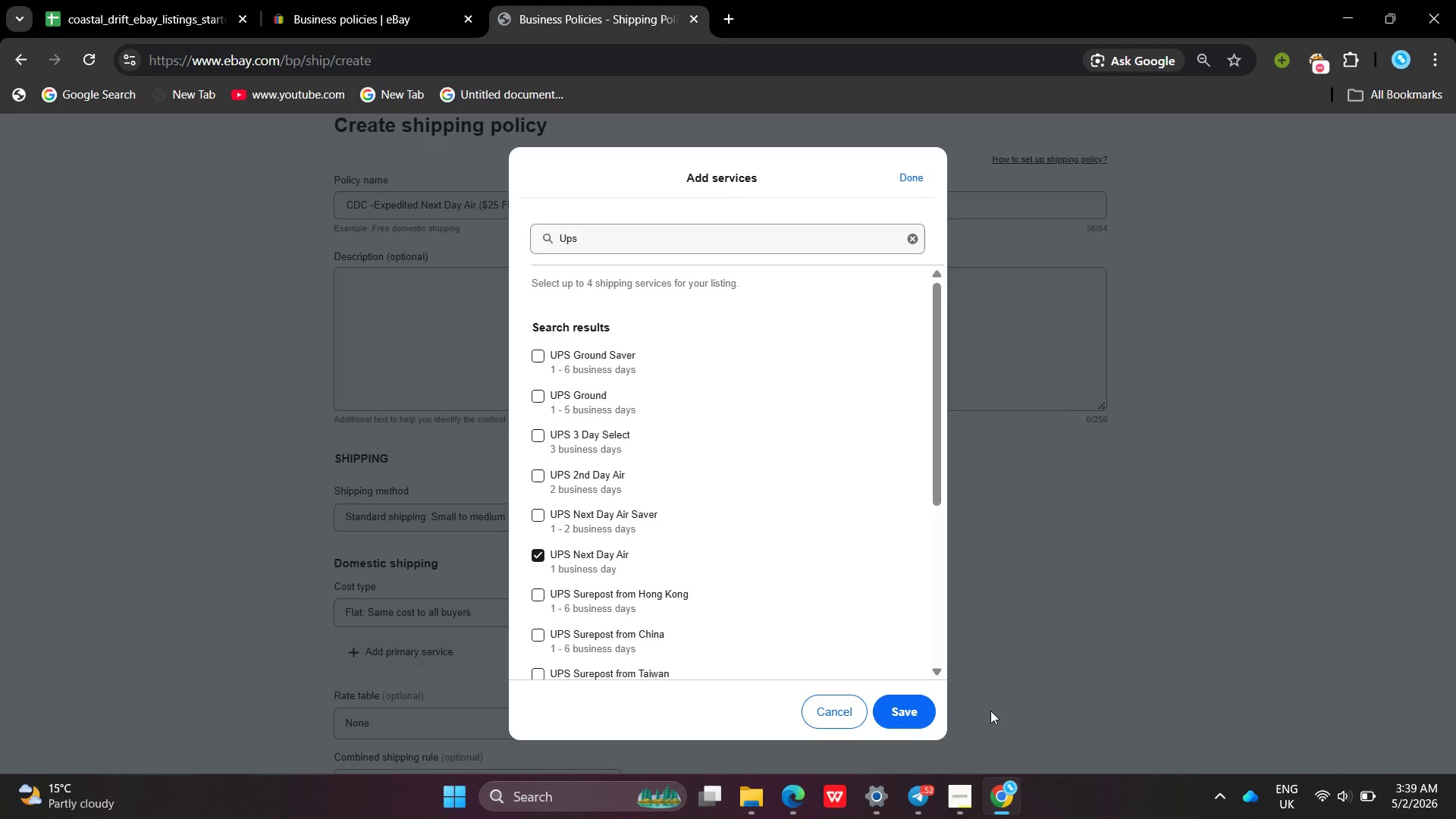 
left_click([901, 701])
 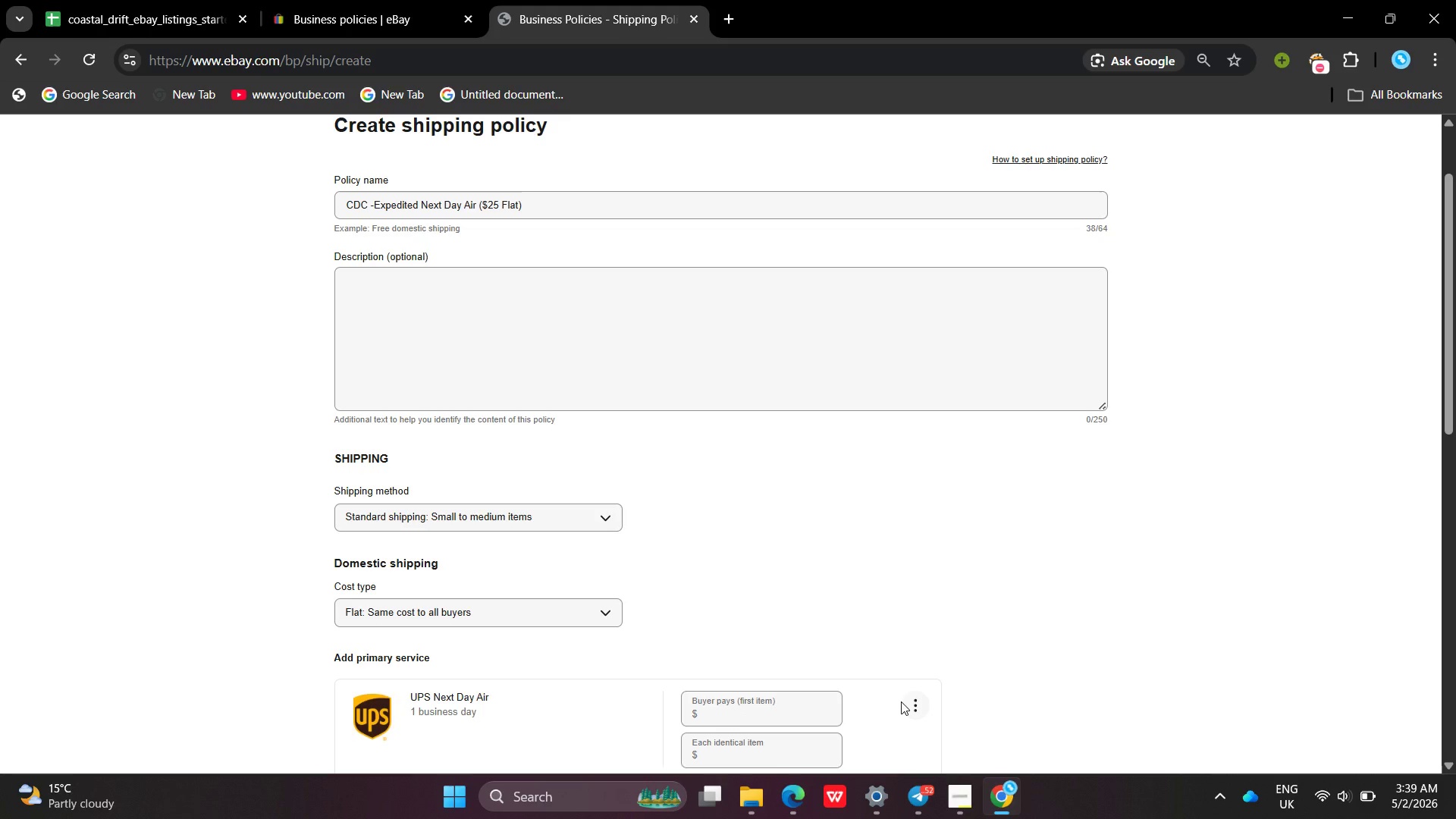 
wait(5.56)
 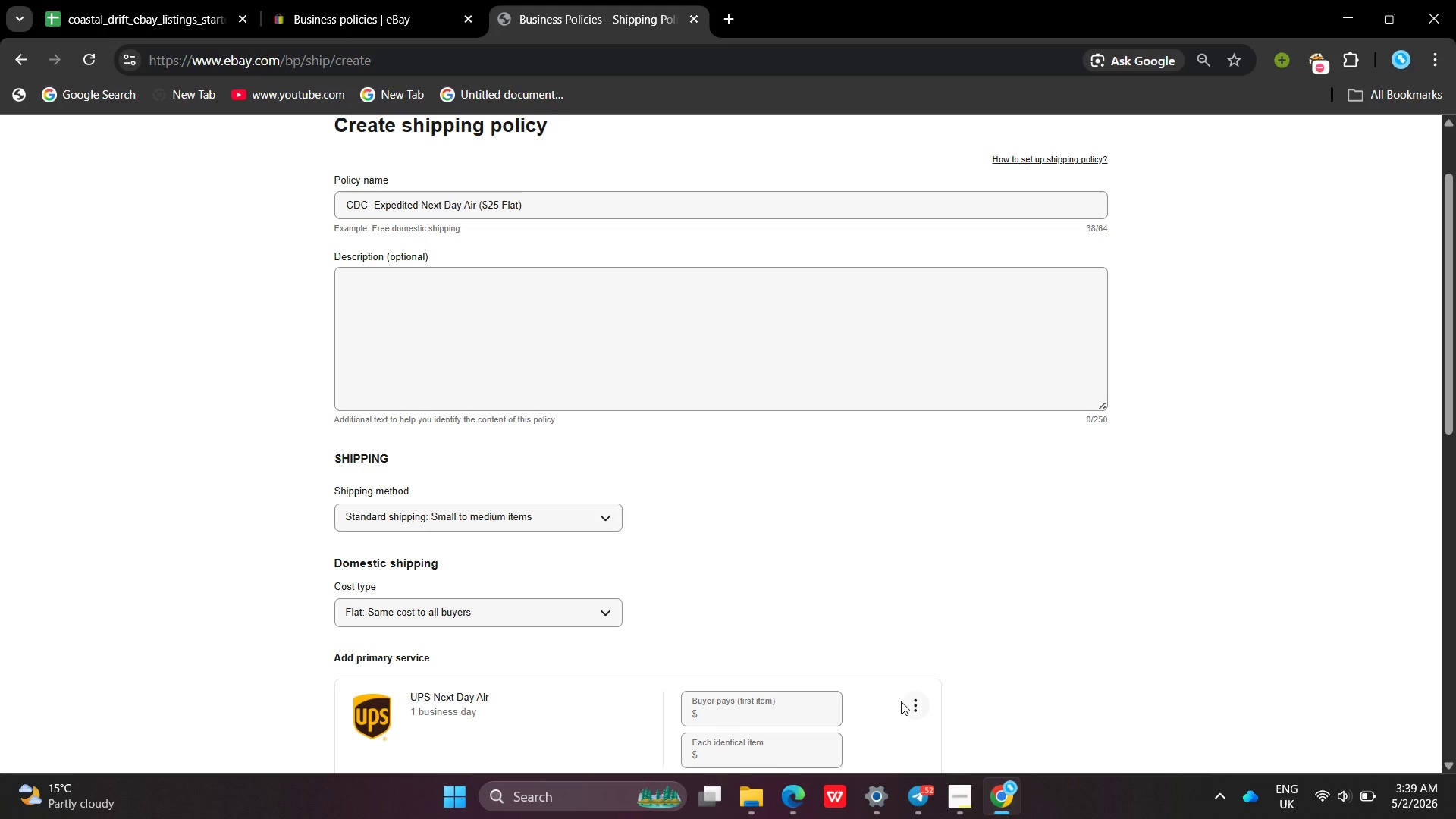 
mouse_move([620, 538])
 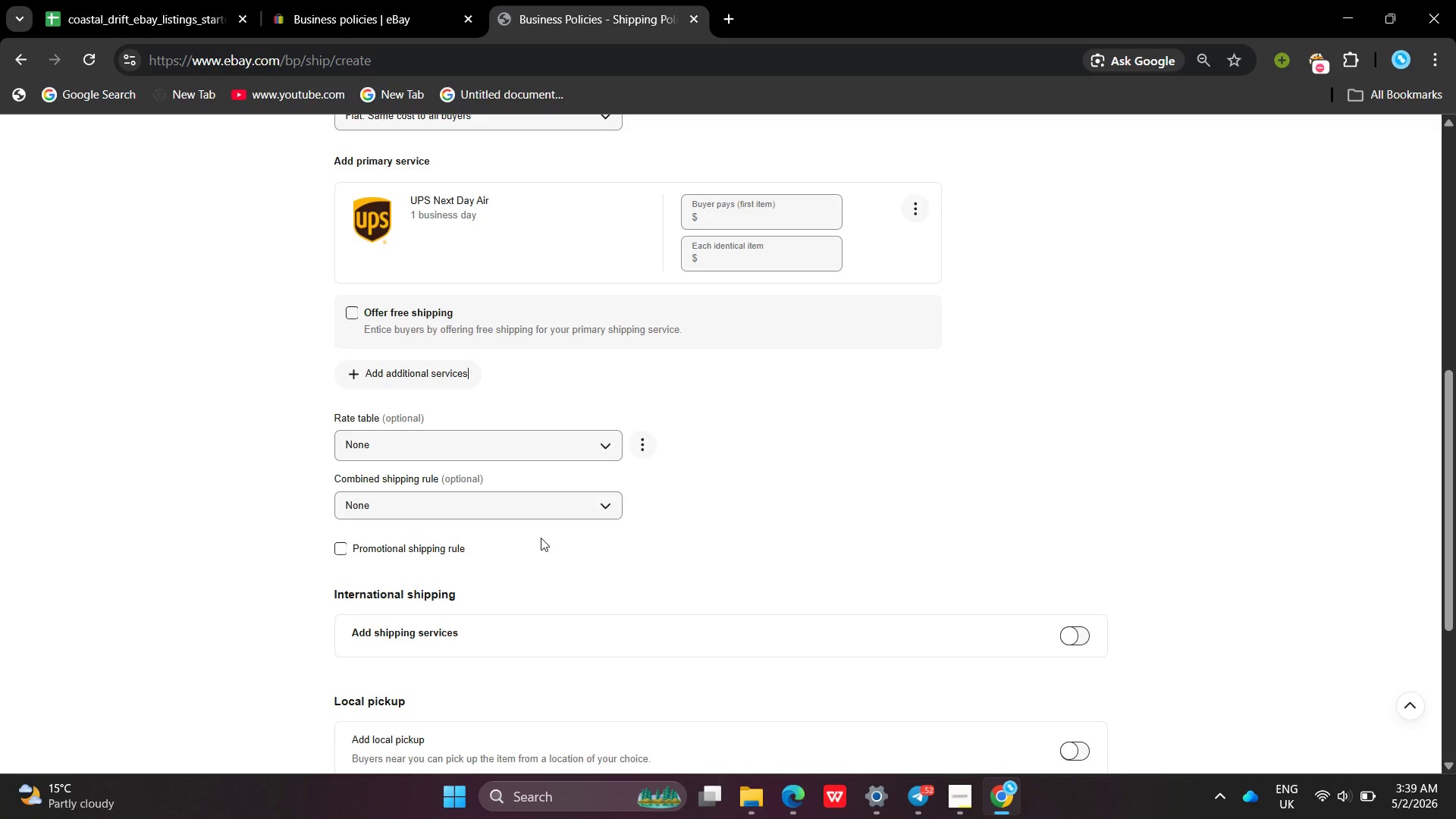 
left_click([532, 552])
 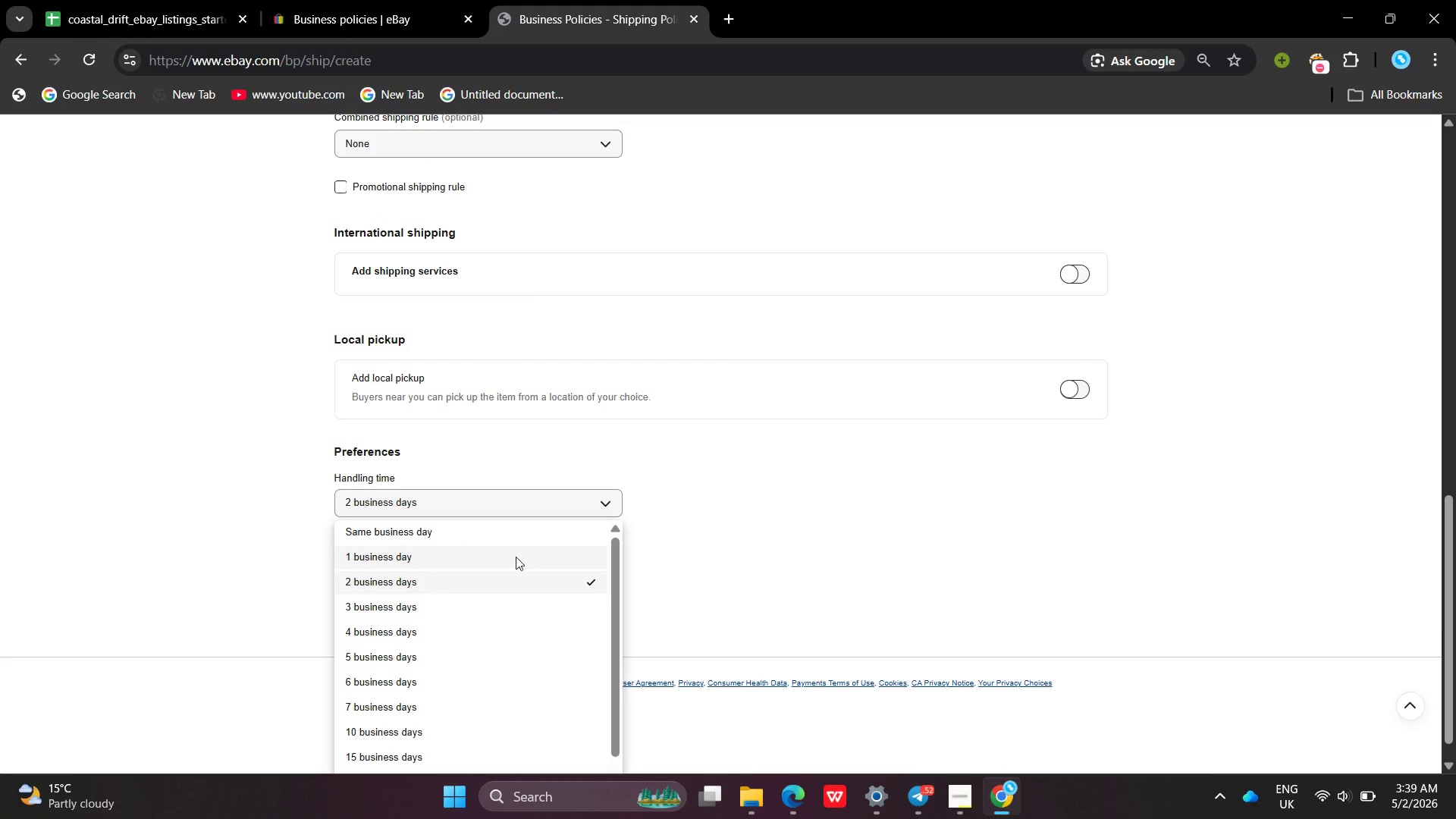 
left_click([513, 554])
 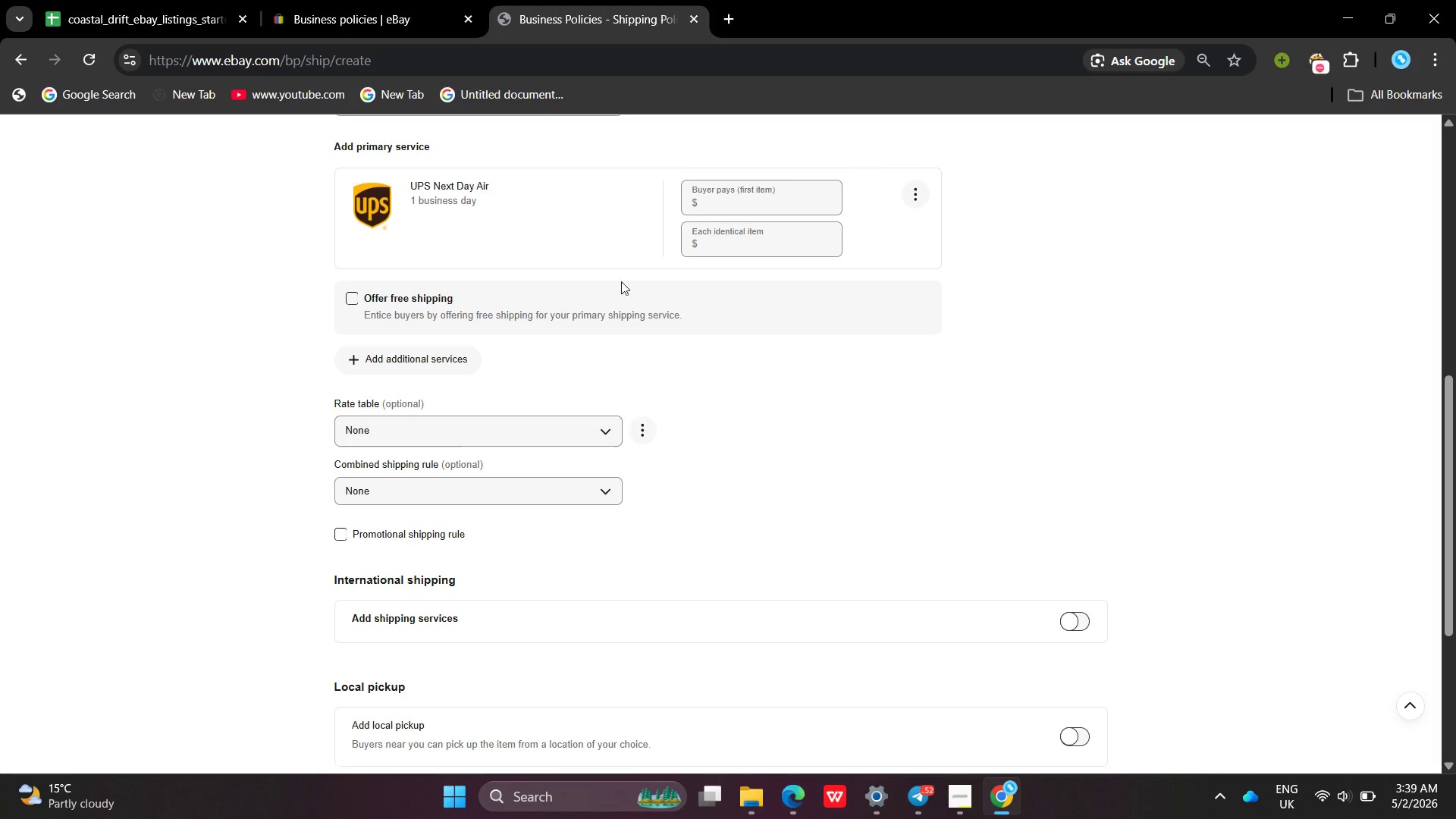 
left_click([751, 196])
 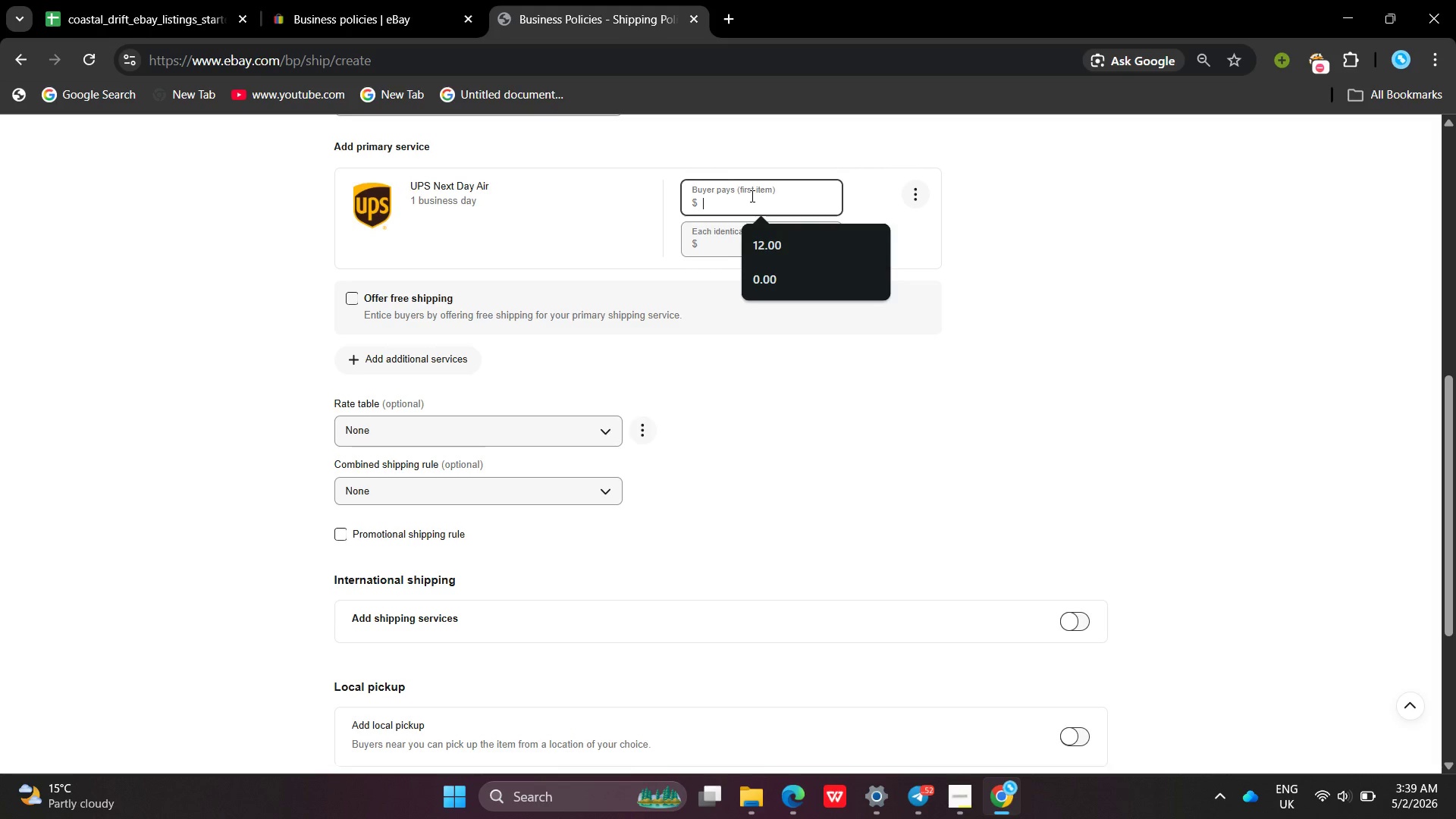 
type(25.00)
 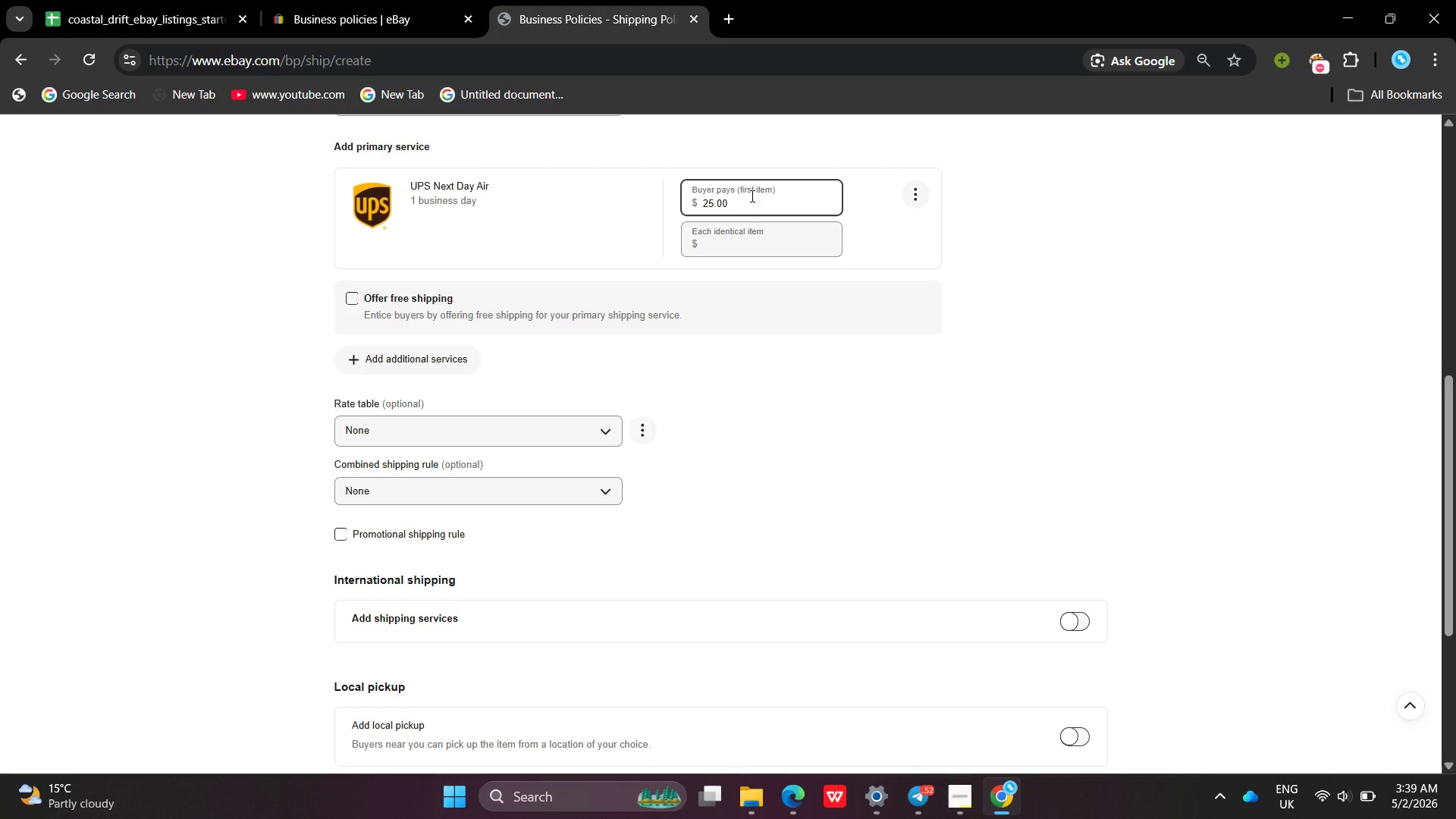 
wait(18.66)
 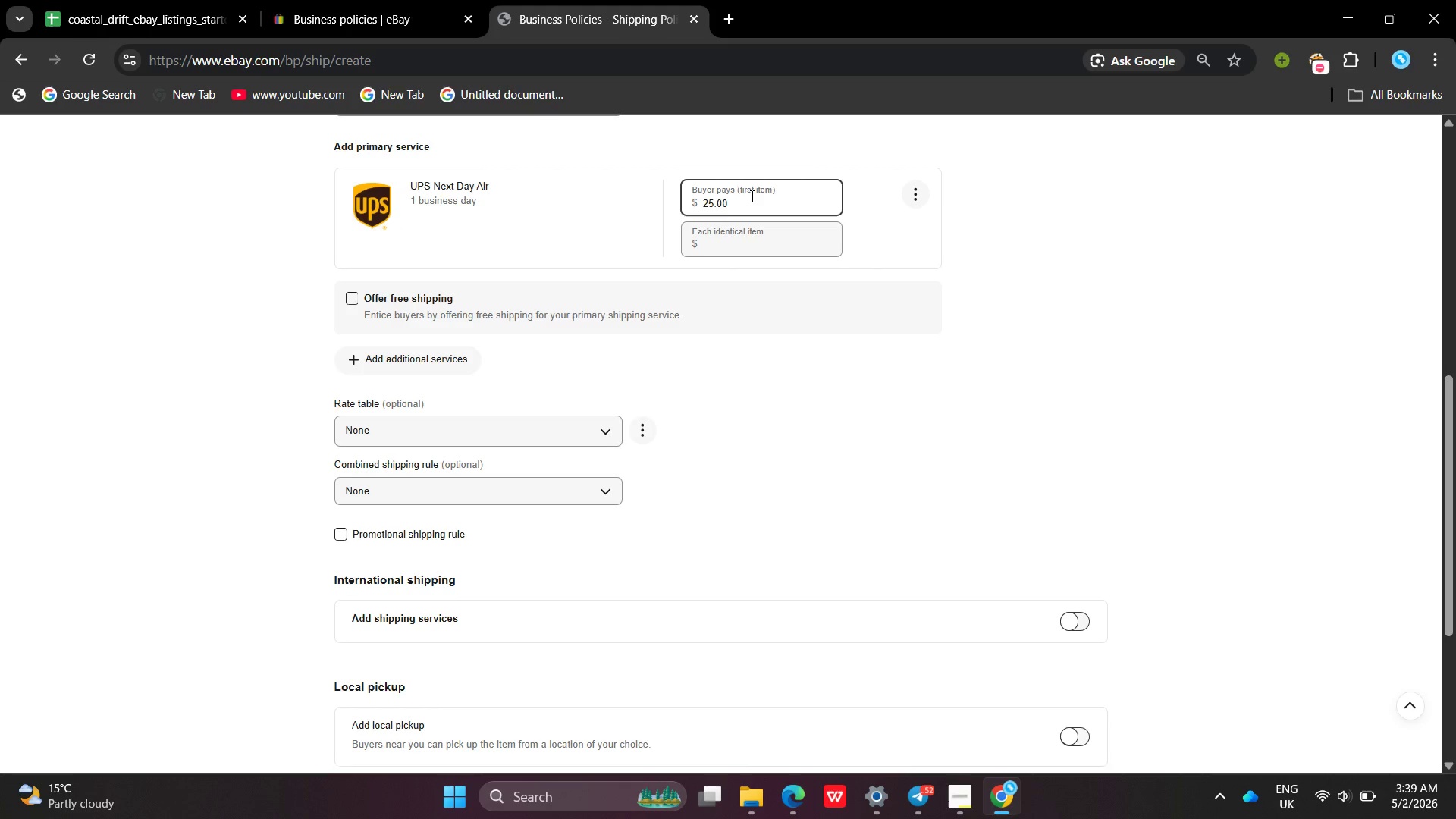 
left_click([526, 447])
 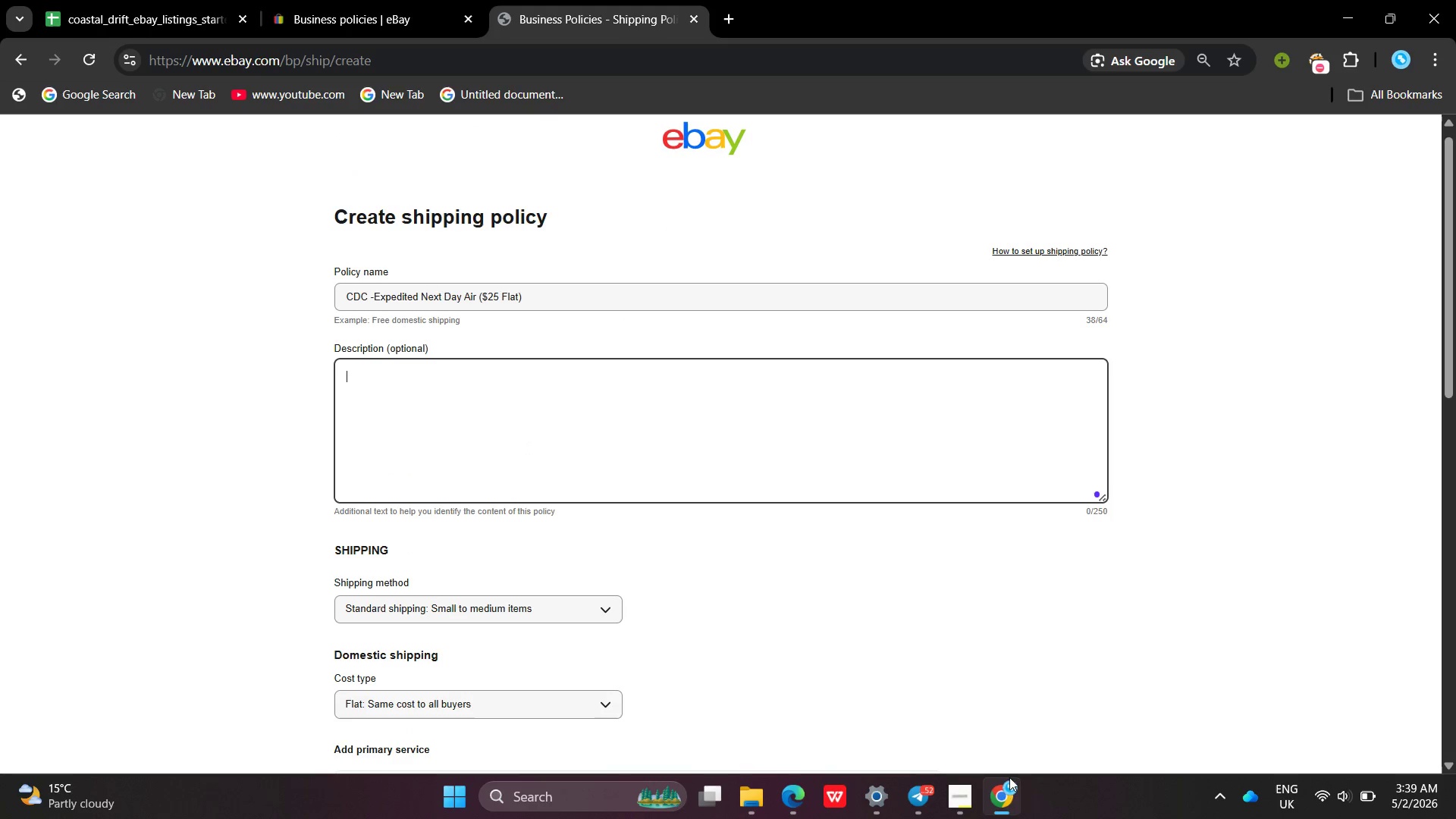 
left_click([967, 817])